 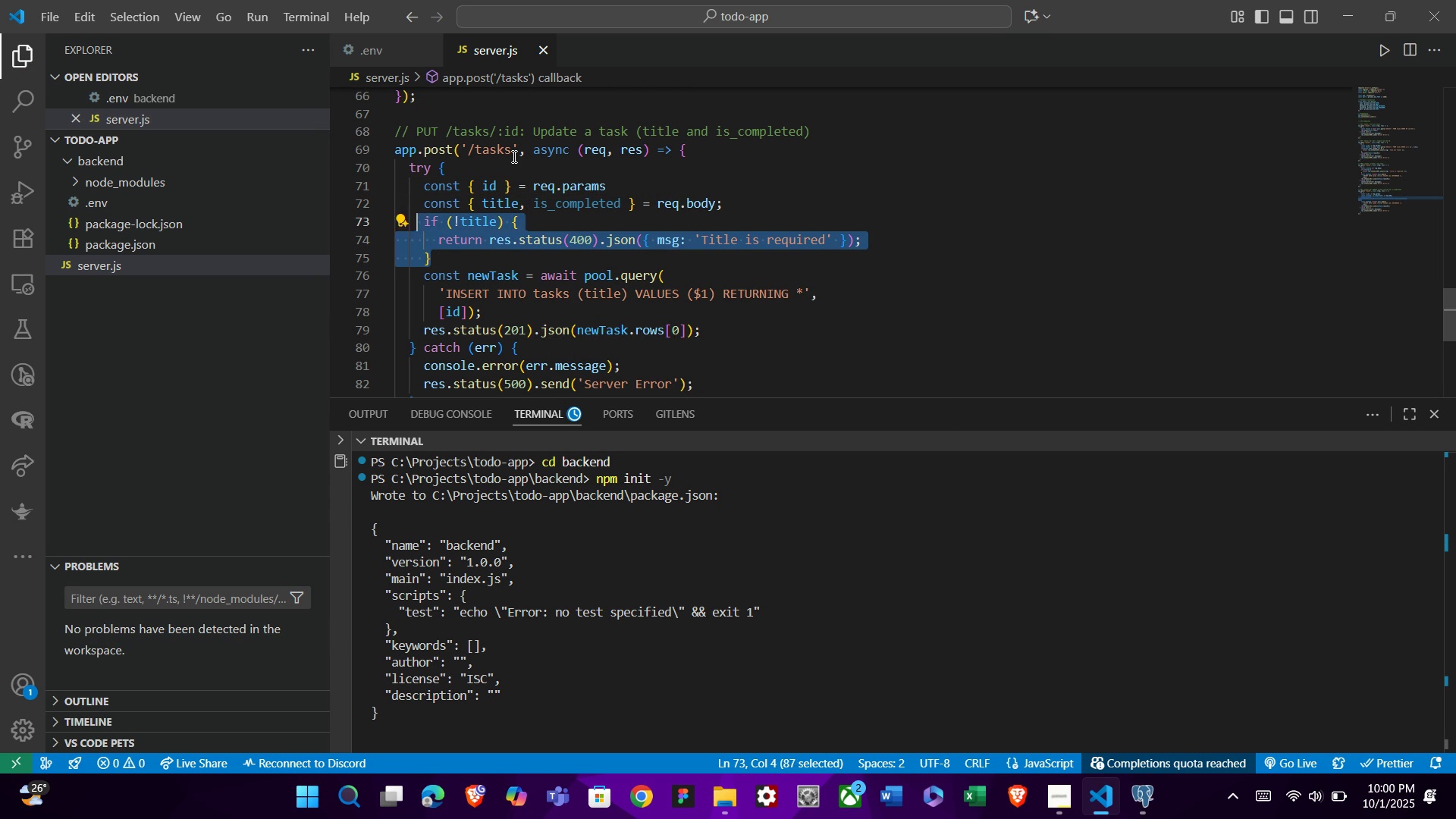 
key(Shift+ArrowLeft)
 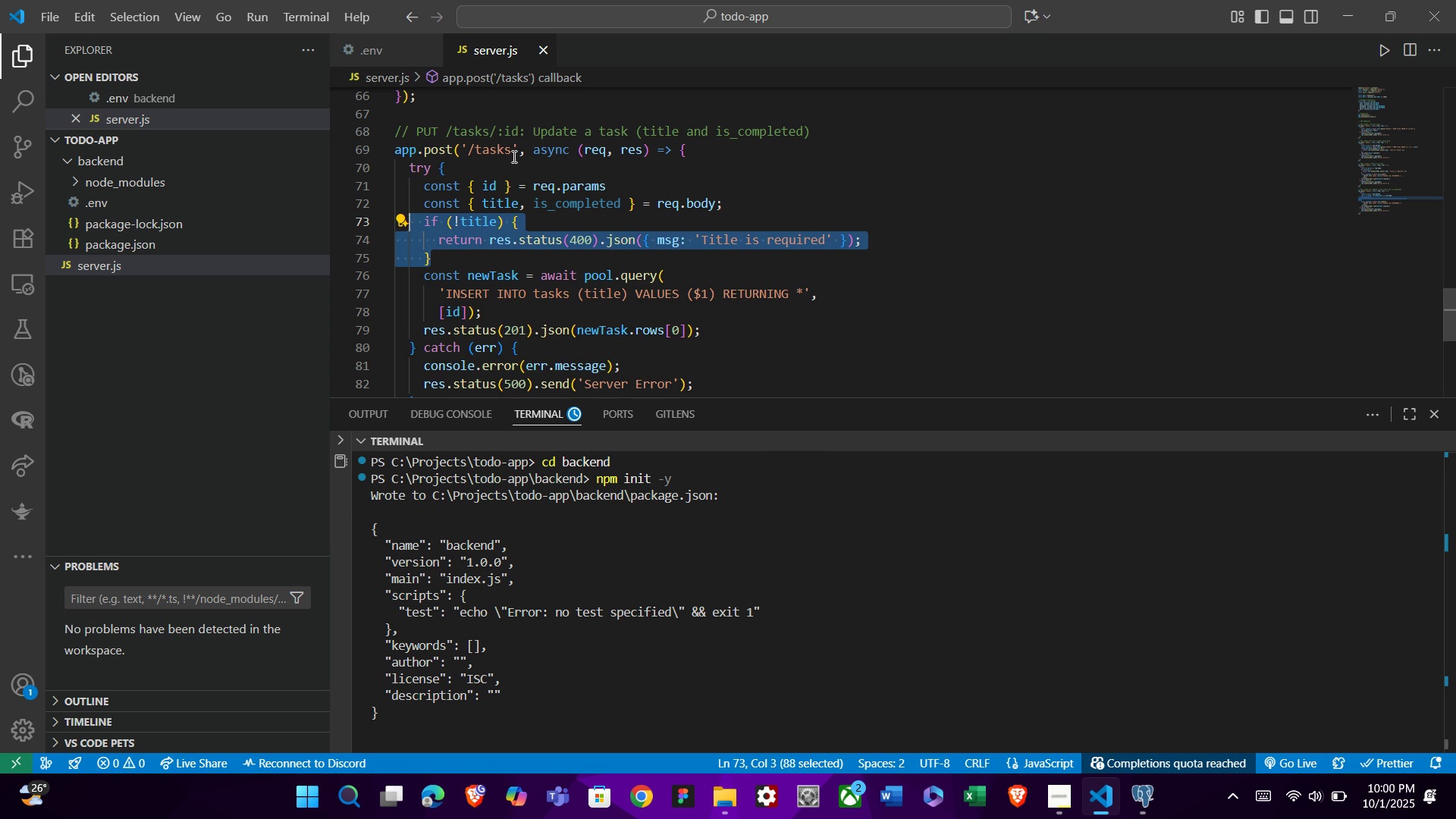 
key(Shift+ArrowLeft)
 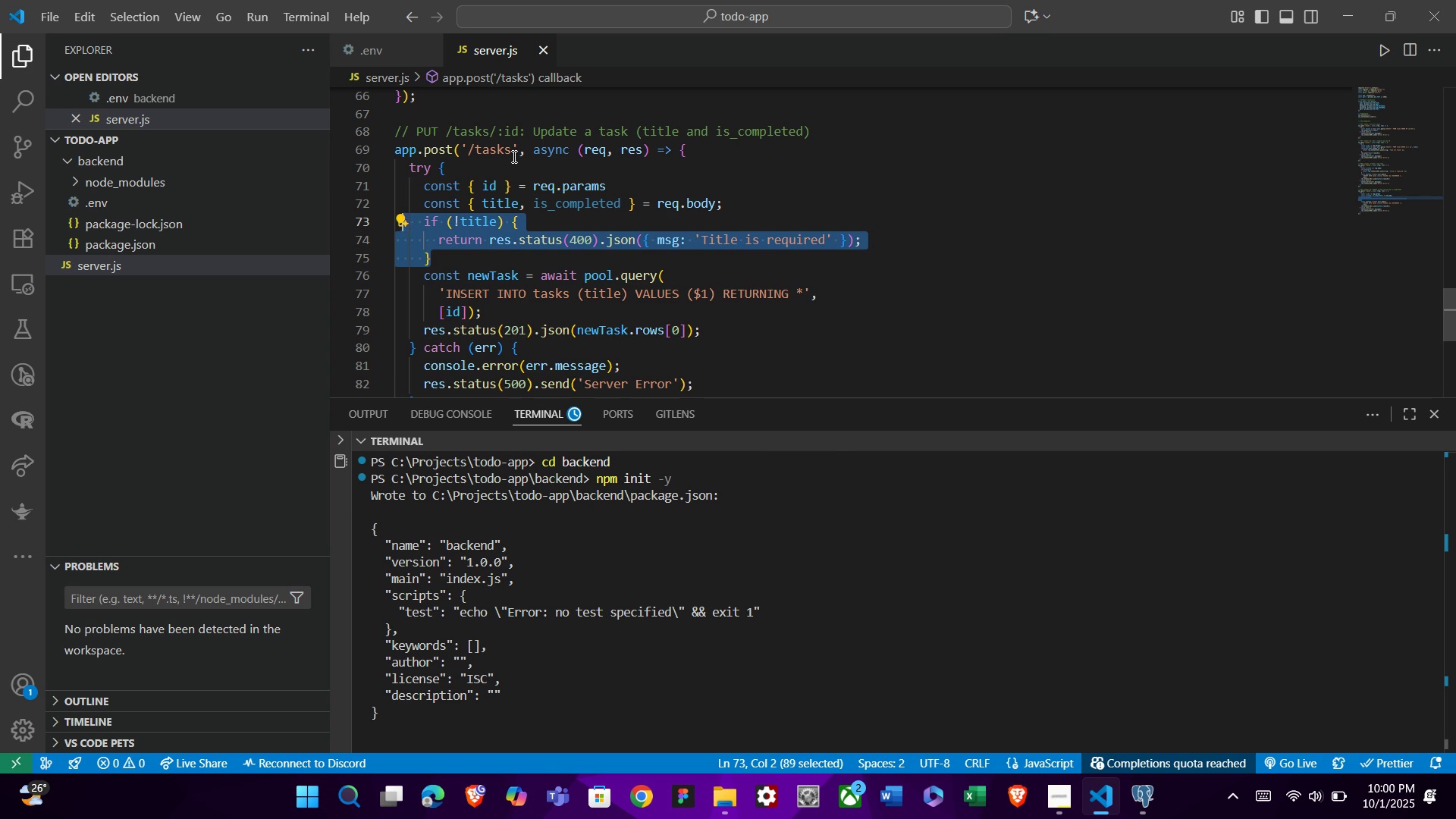 
key(Shift+ArrowLeft)
 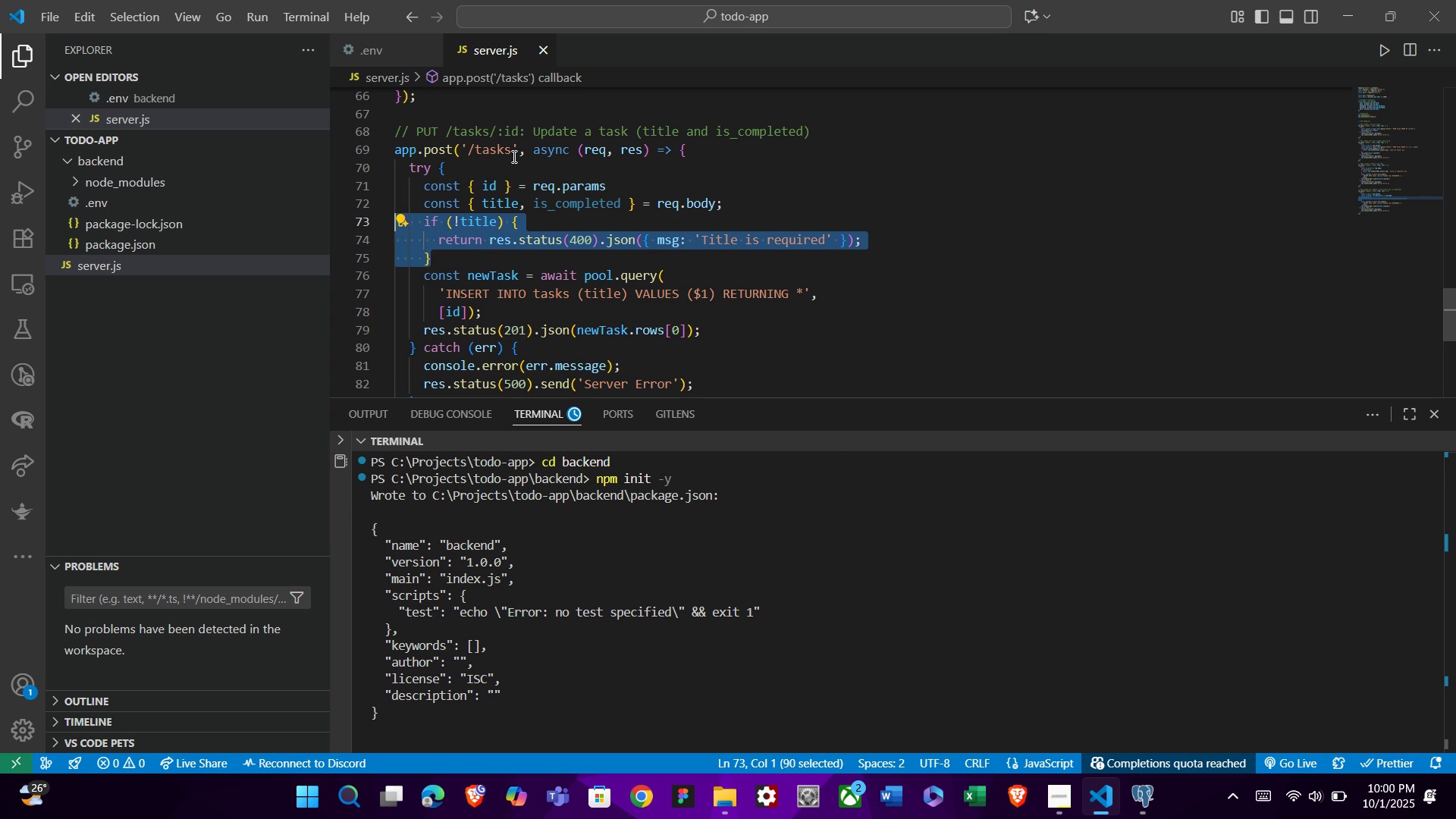 
key(Shift+ArrowLeft)
 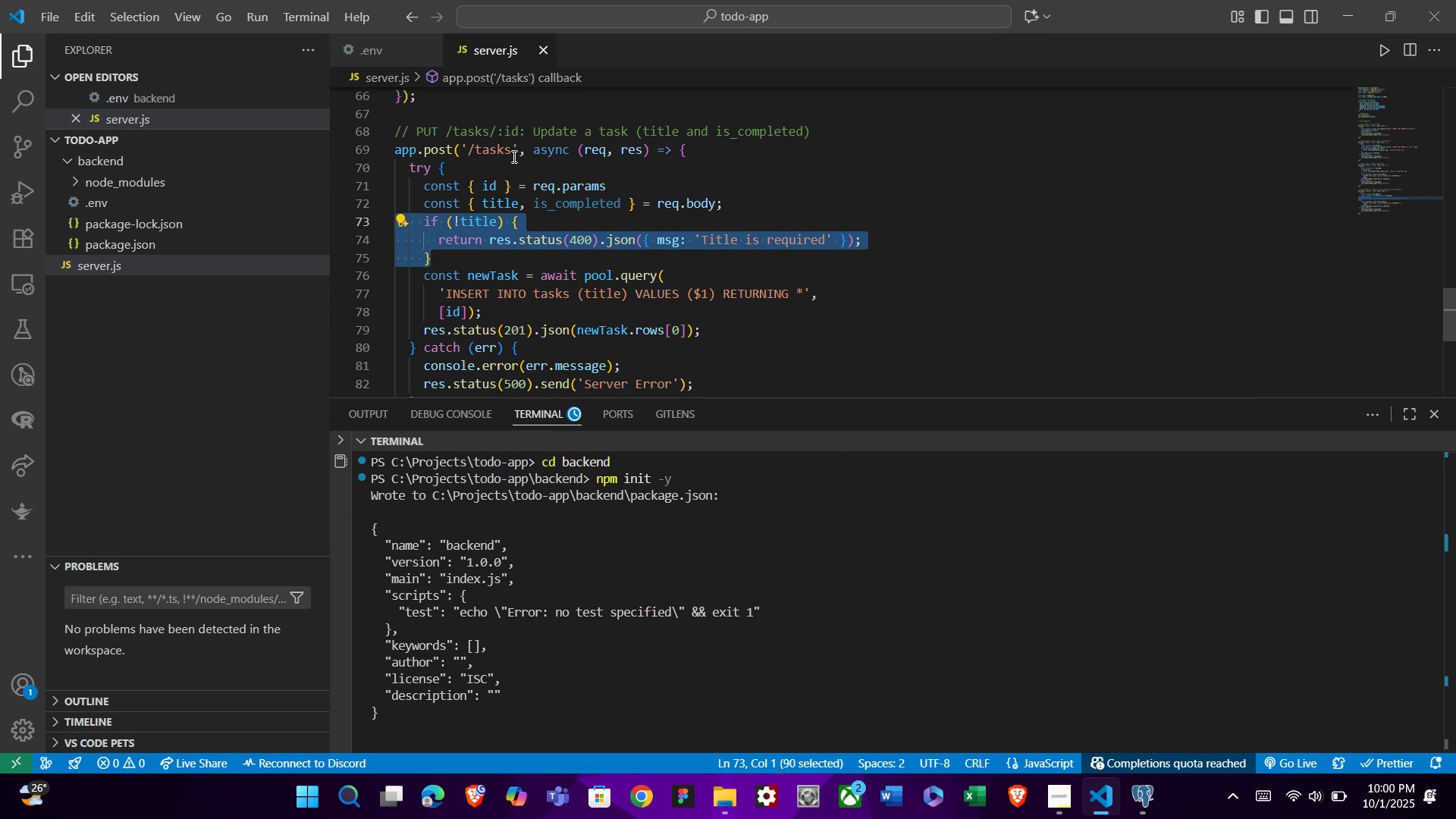 
key(Backspace)
 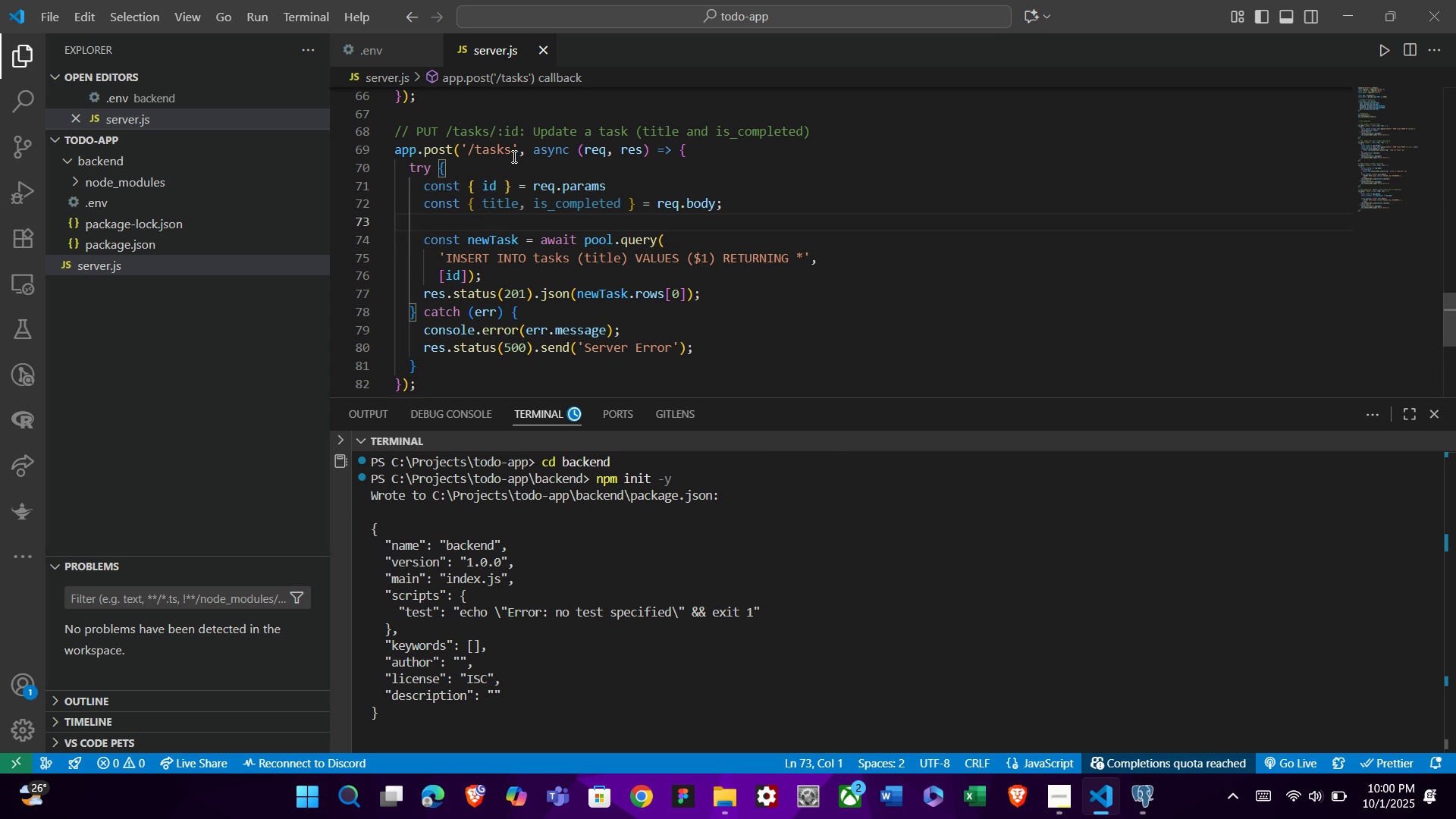 
key(ArrowDown)